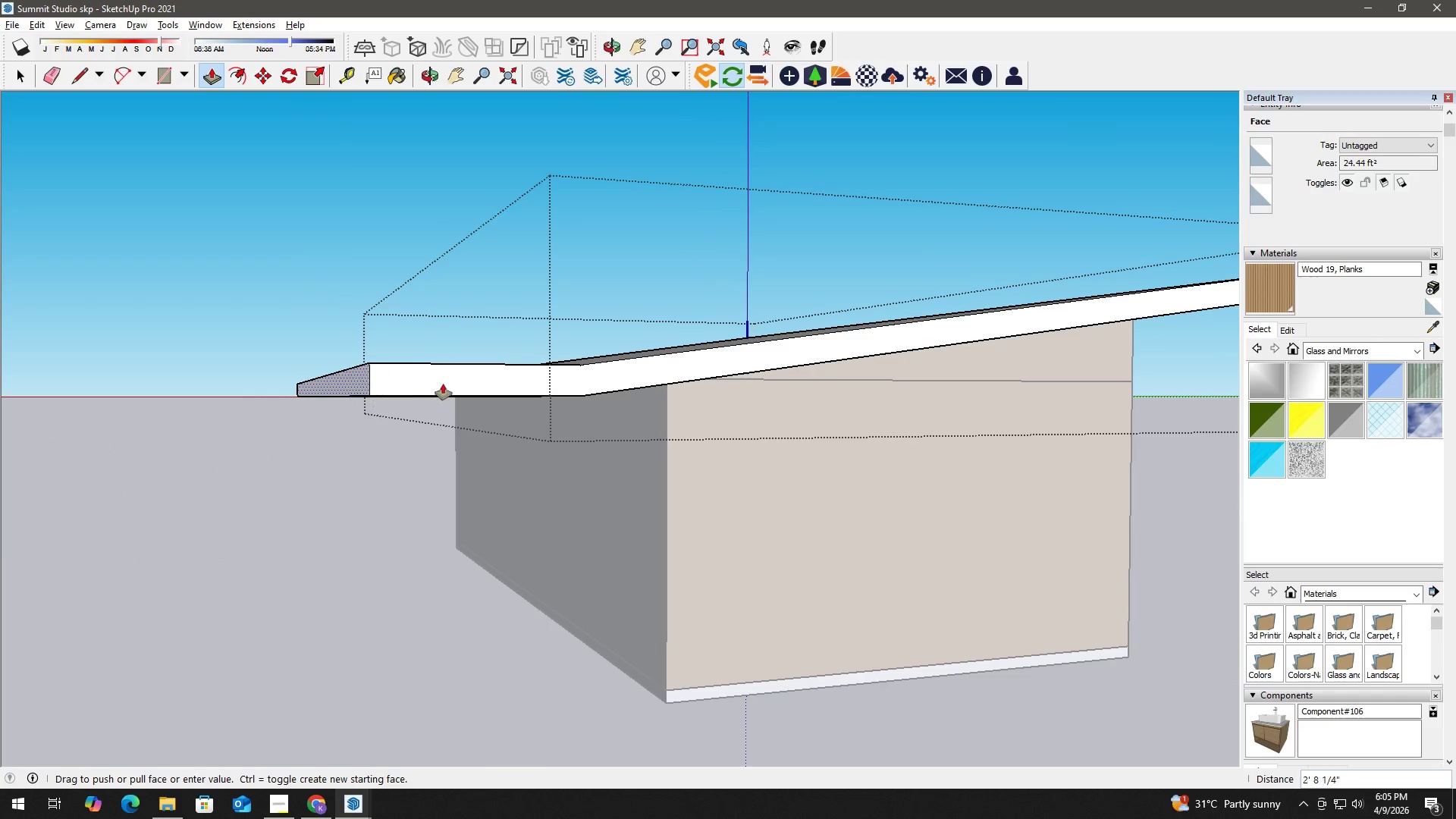 
scroll: coordinate [435, 397], scroll_direction: down, amount: 1.0
 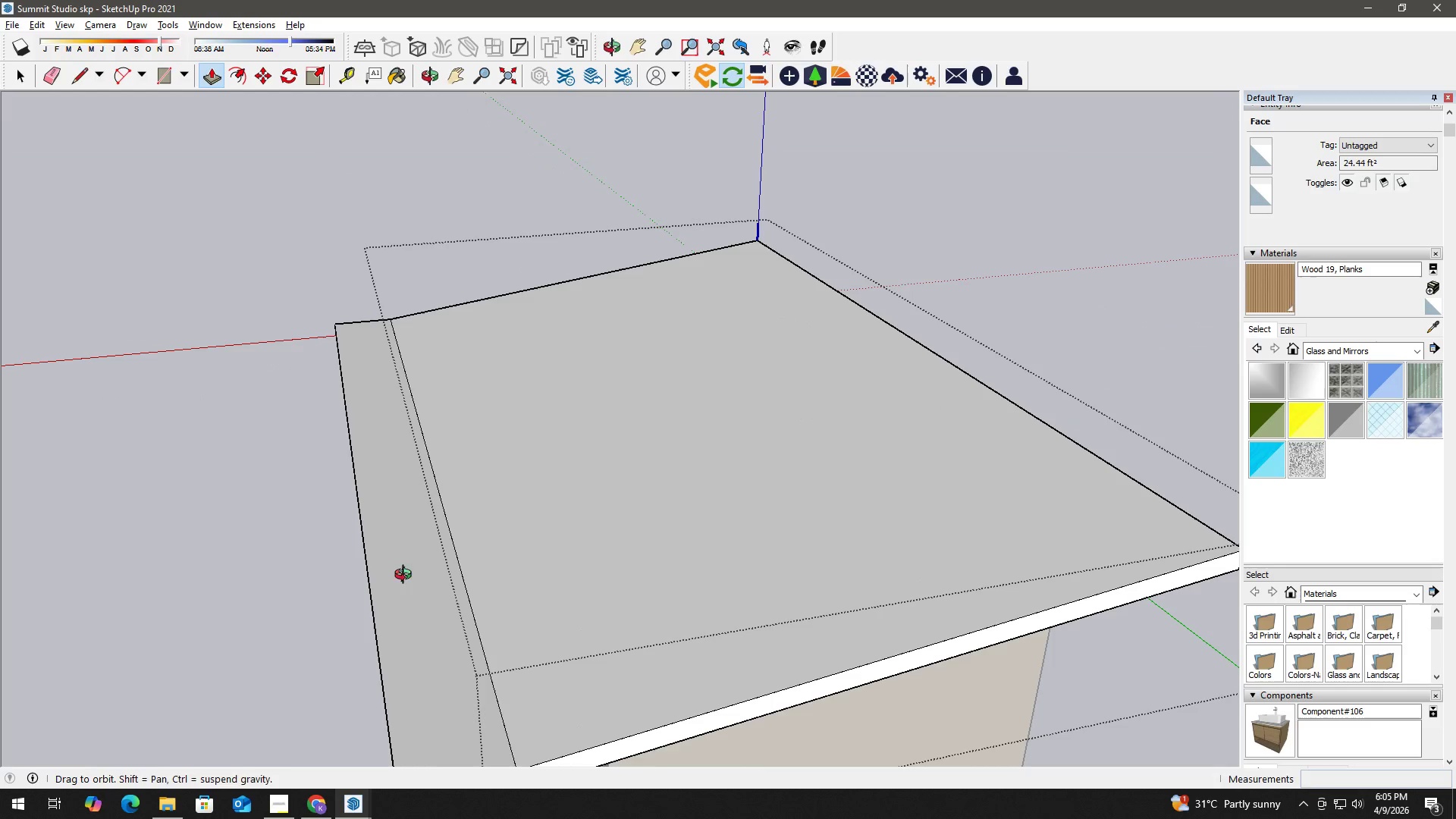 
key(Space)
 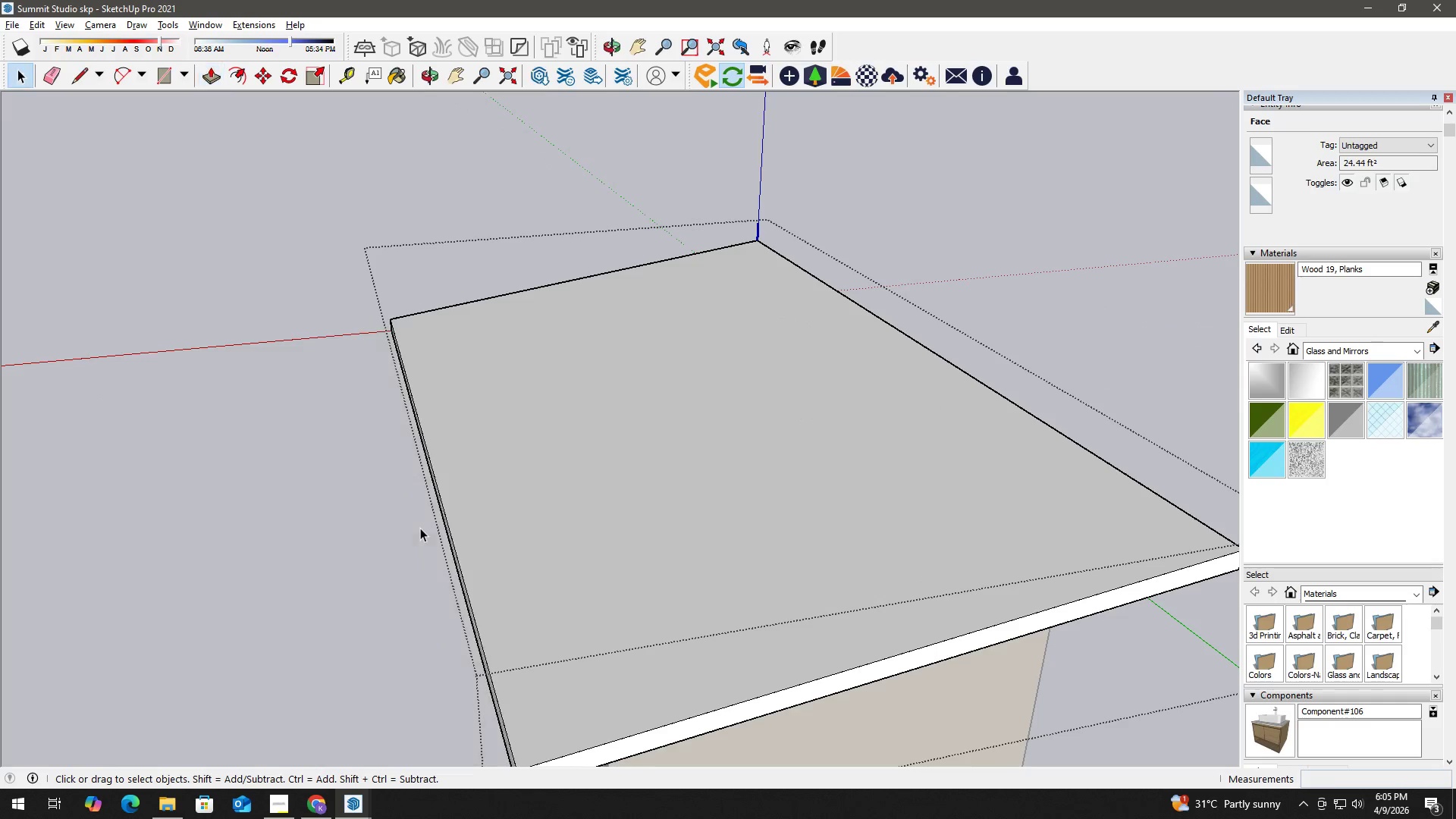 
key(Escape)
 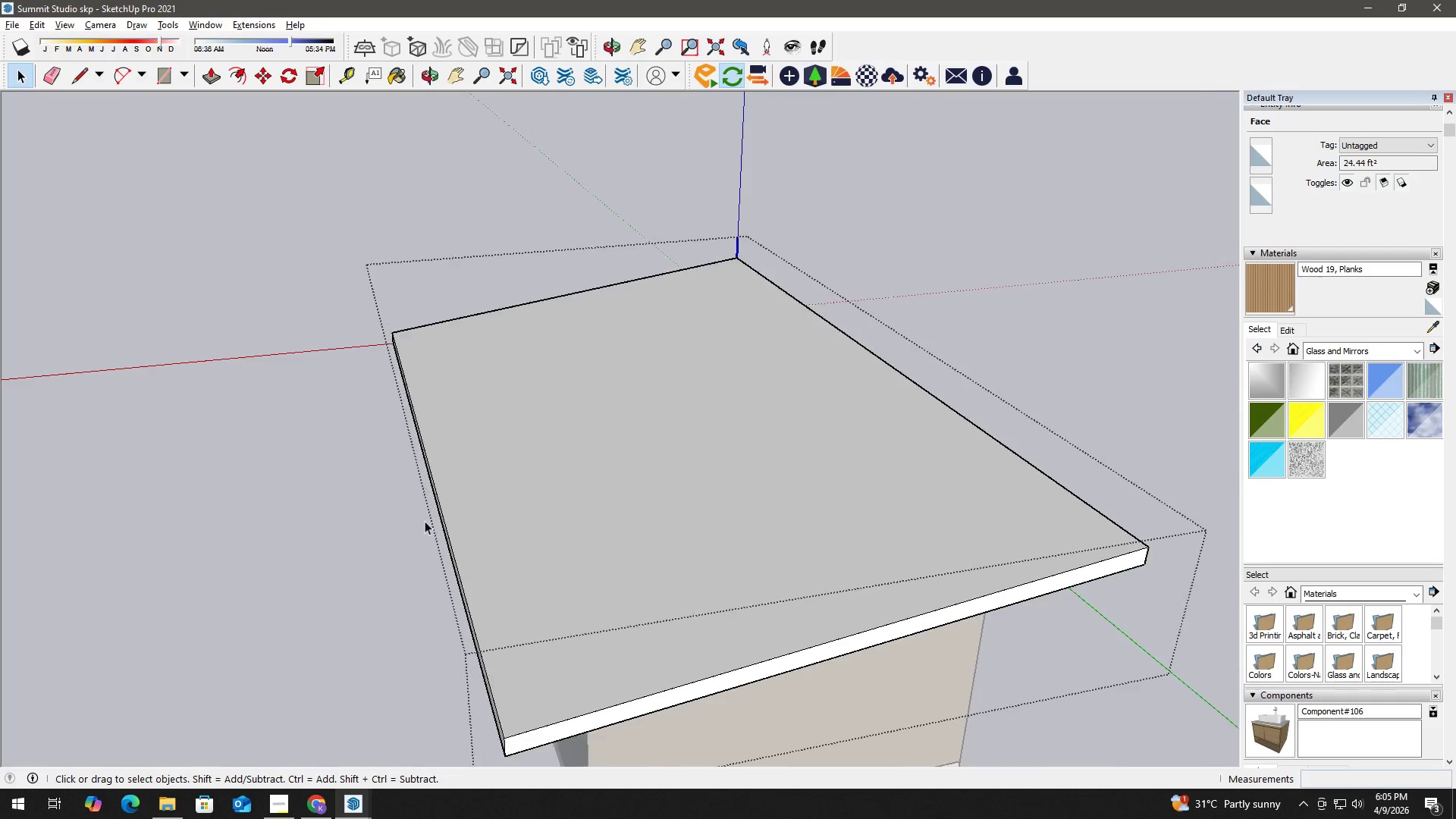 
key(Escape)
 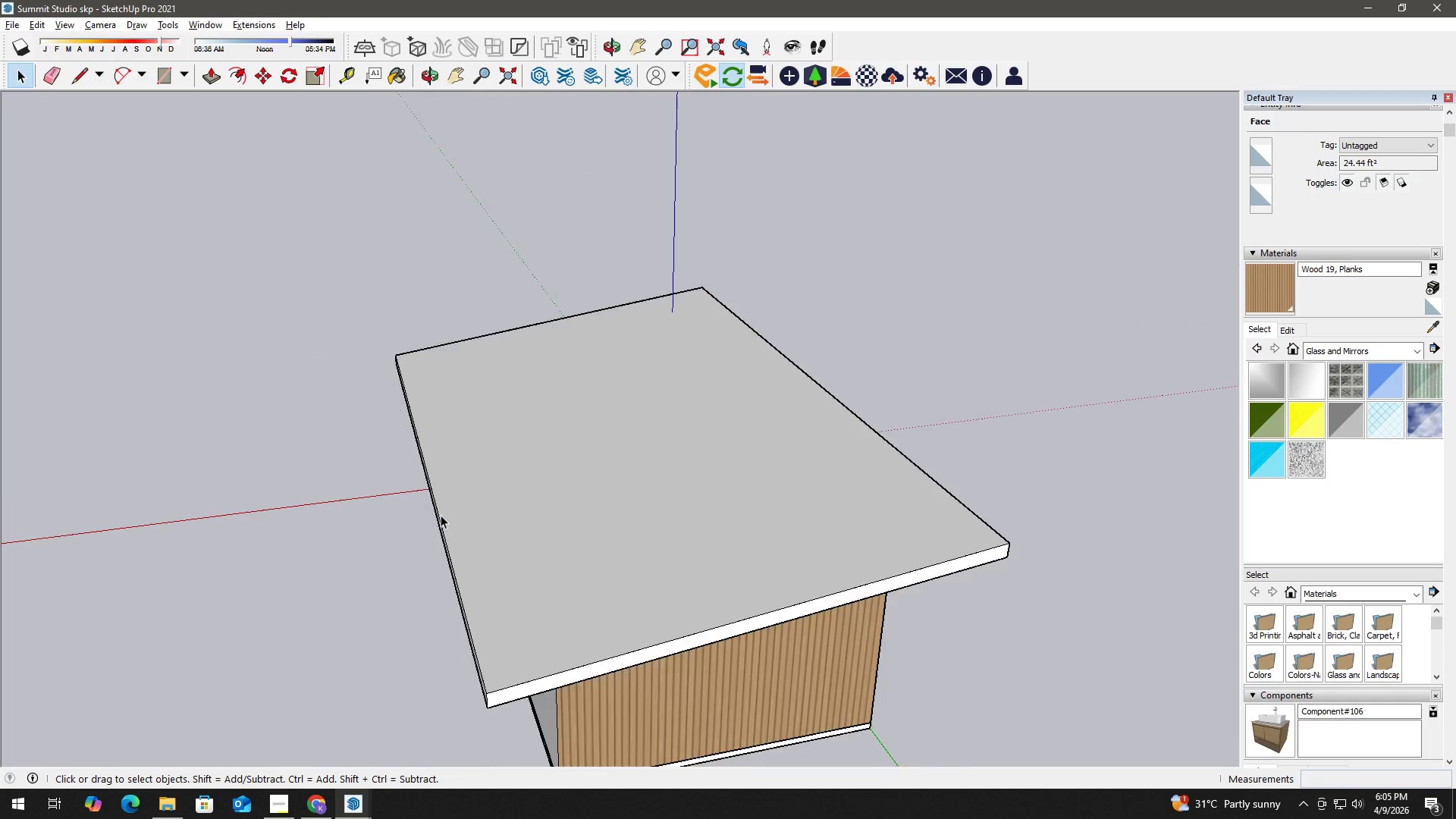 
key(Escape)
 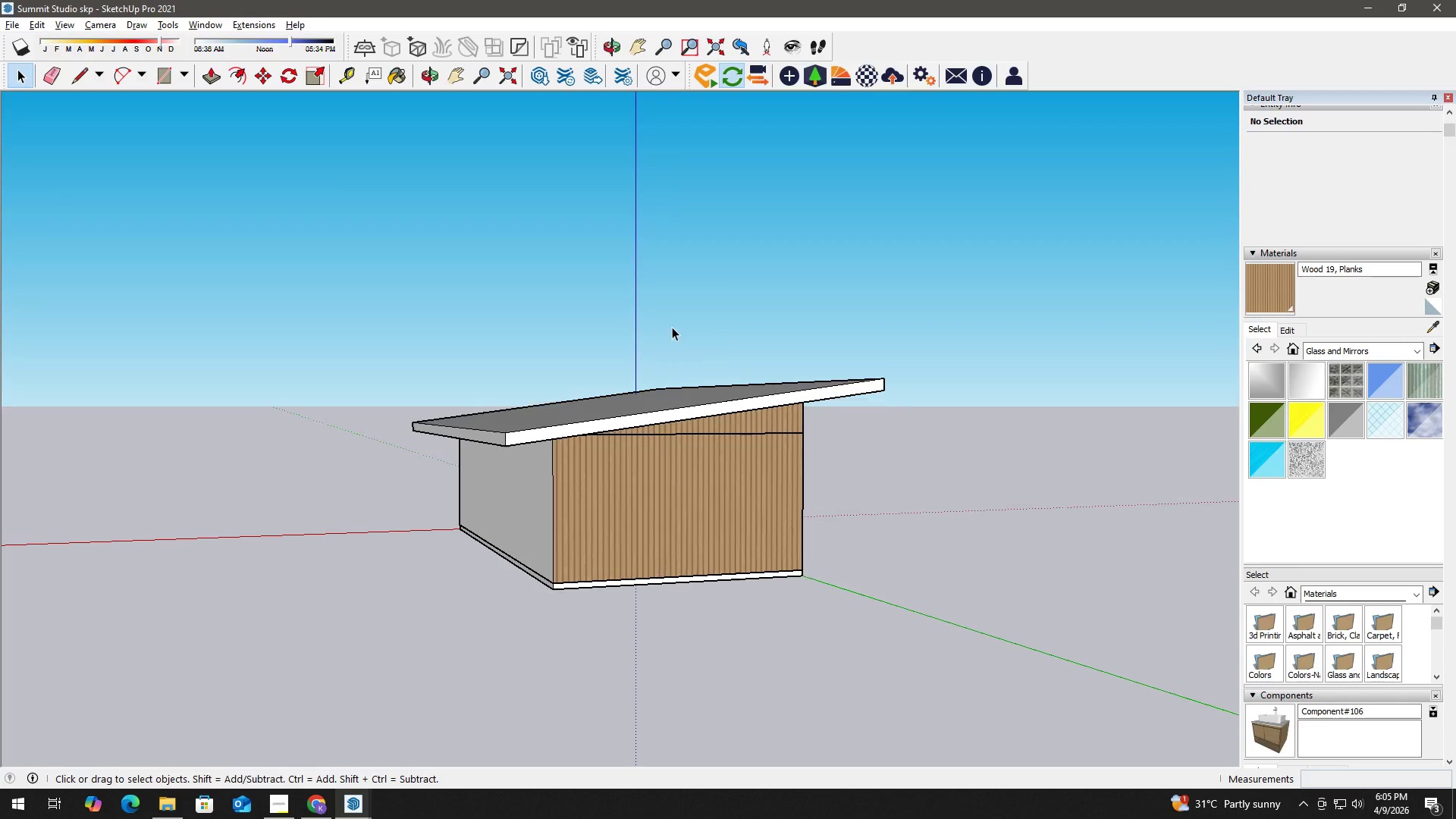 
scroll: coordinate [443, 515], scroll_direction: down, amount: 7.0
 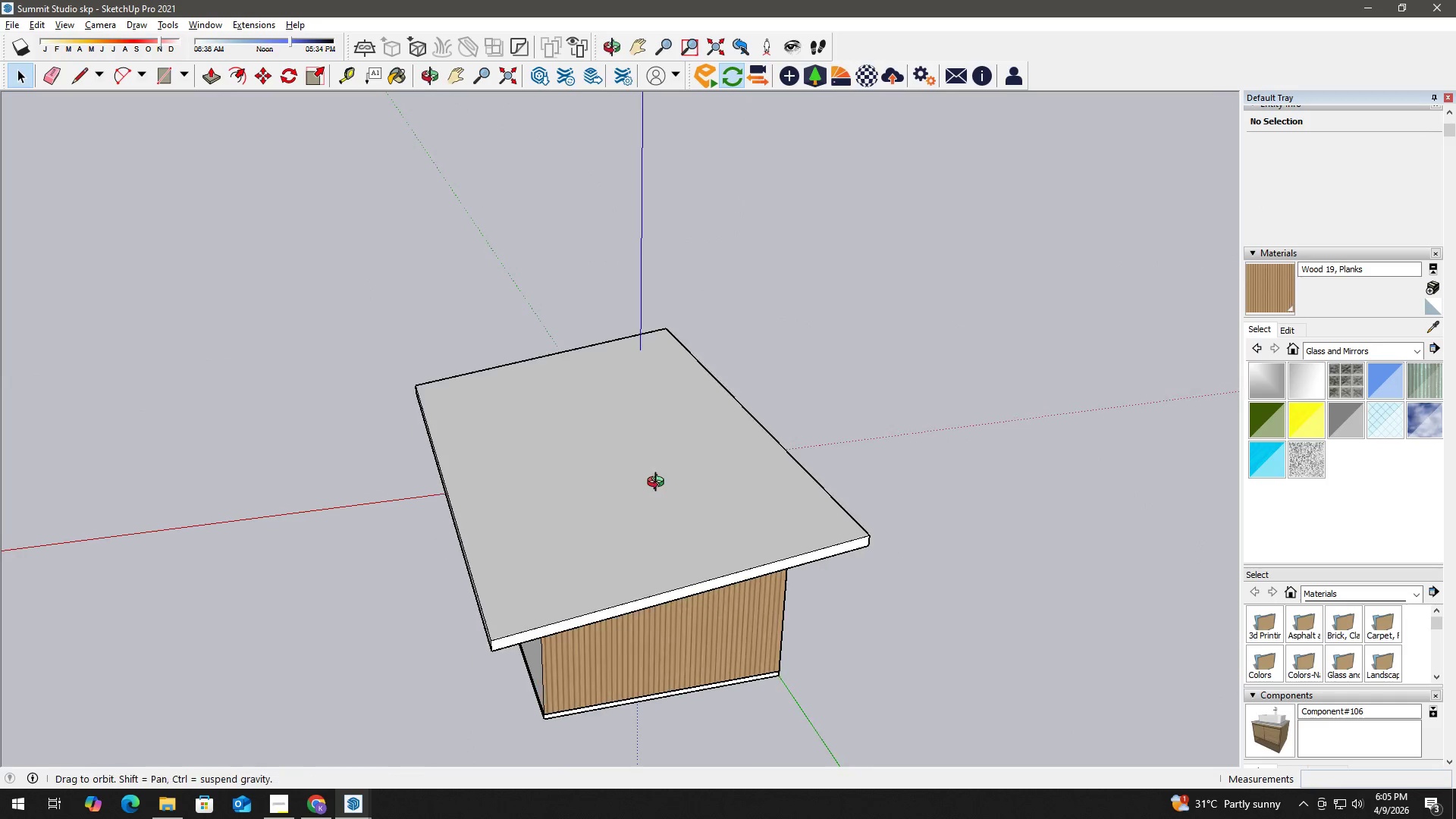 
scroll: coordinate [657, 438], scroll_direction: up, amount: 7.0
 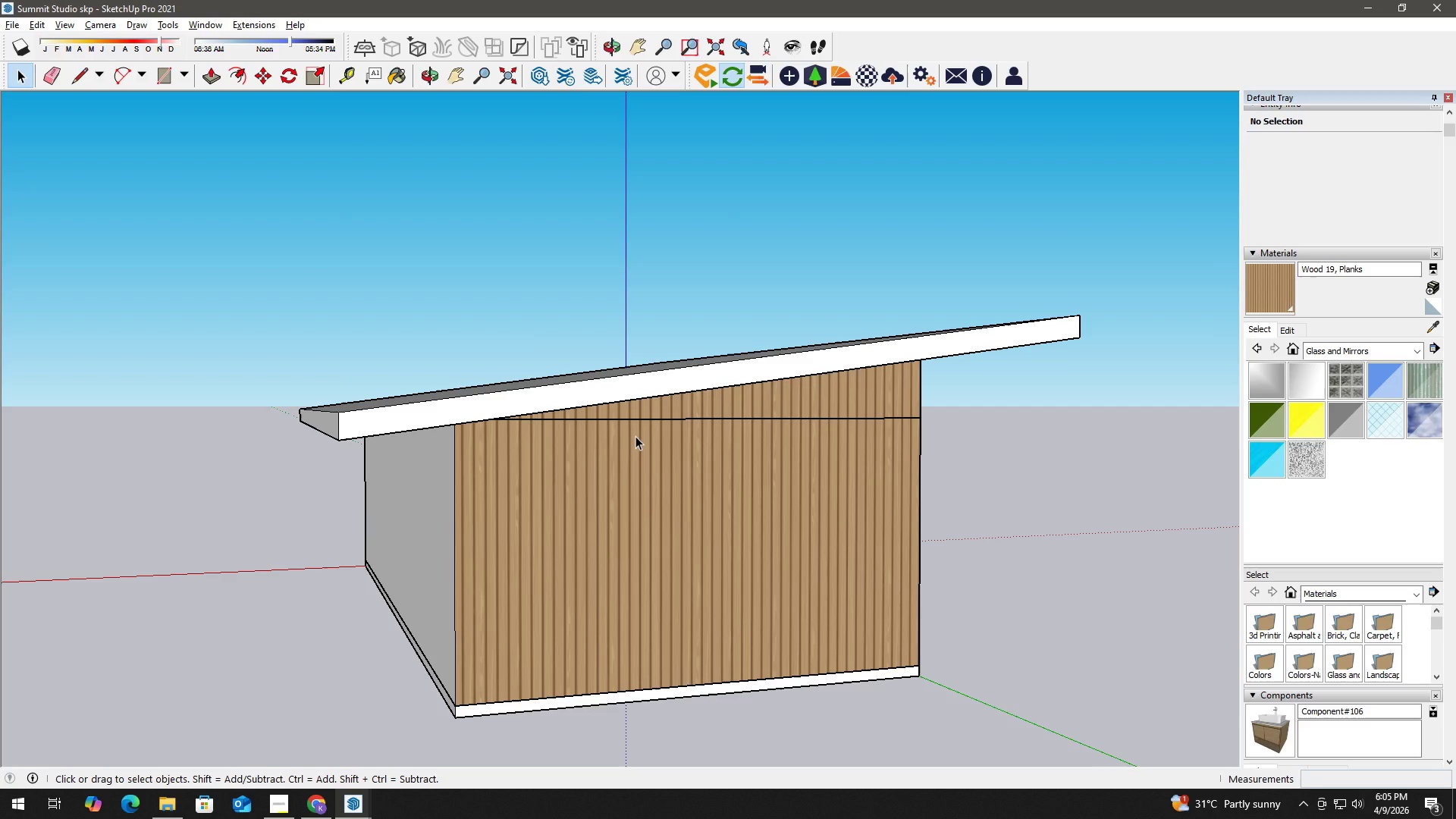 
wait(19.12)
 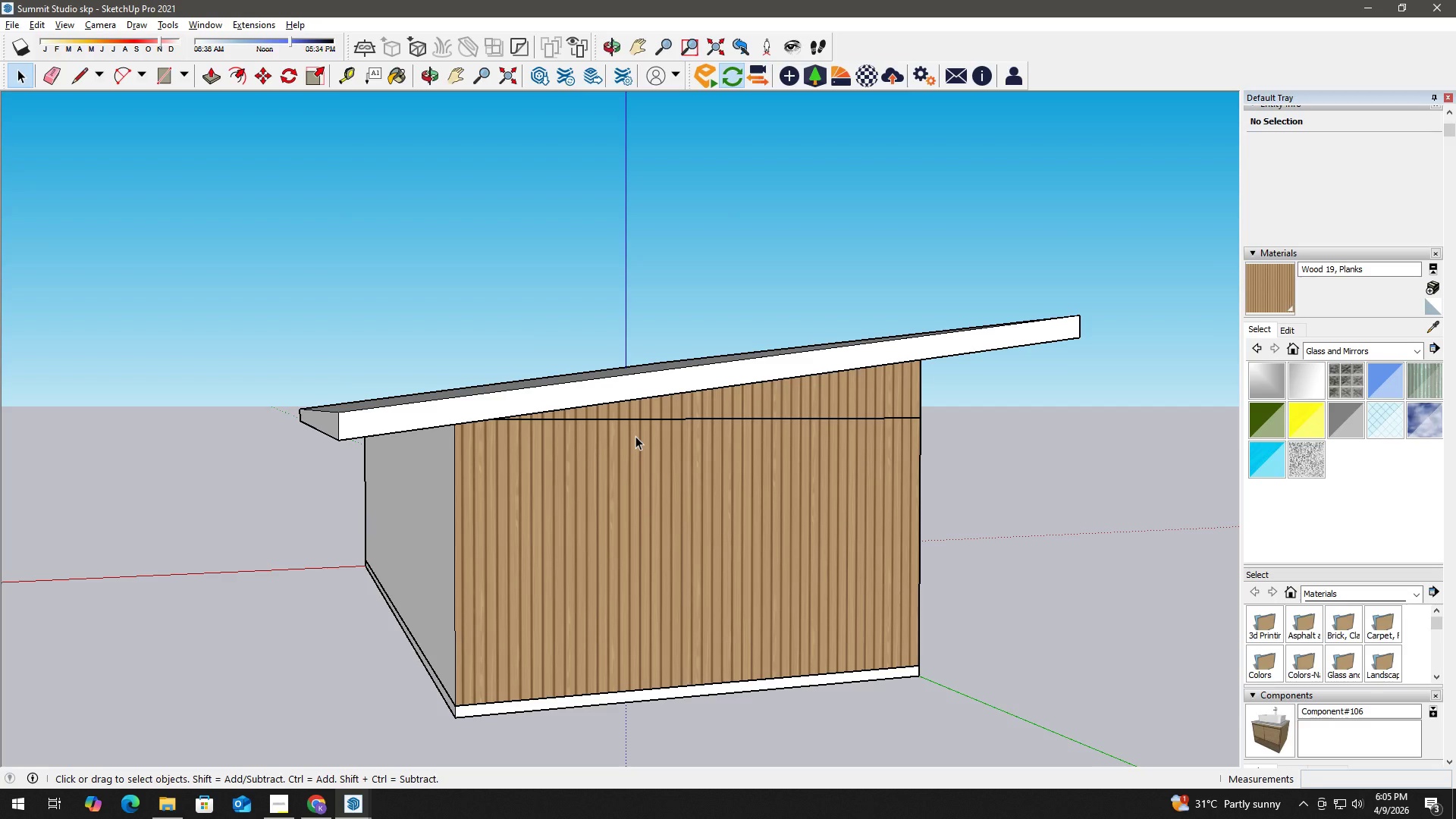 
key(Alt+Tab)